 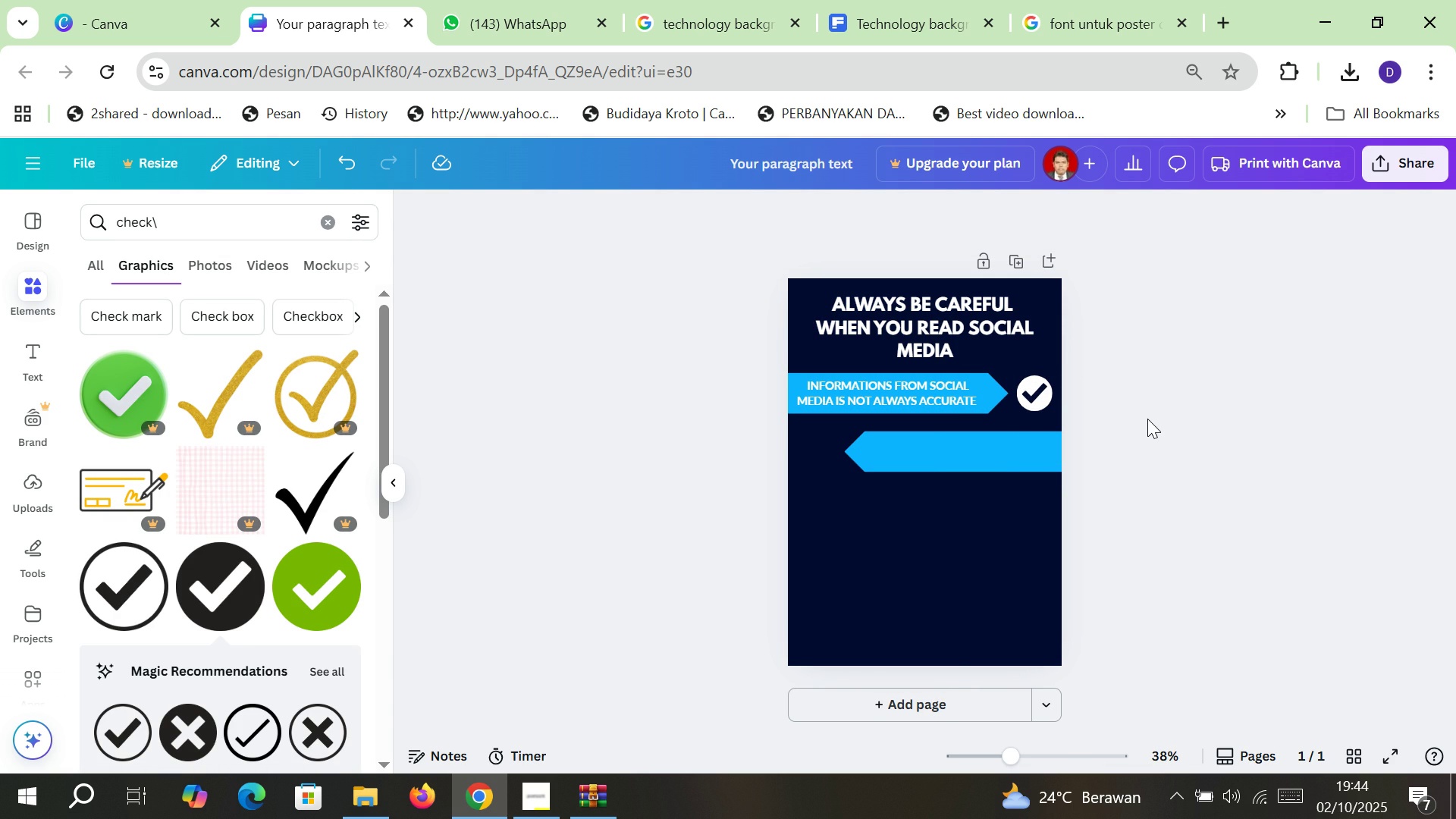 
left_click([1048, 399])
 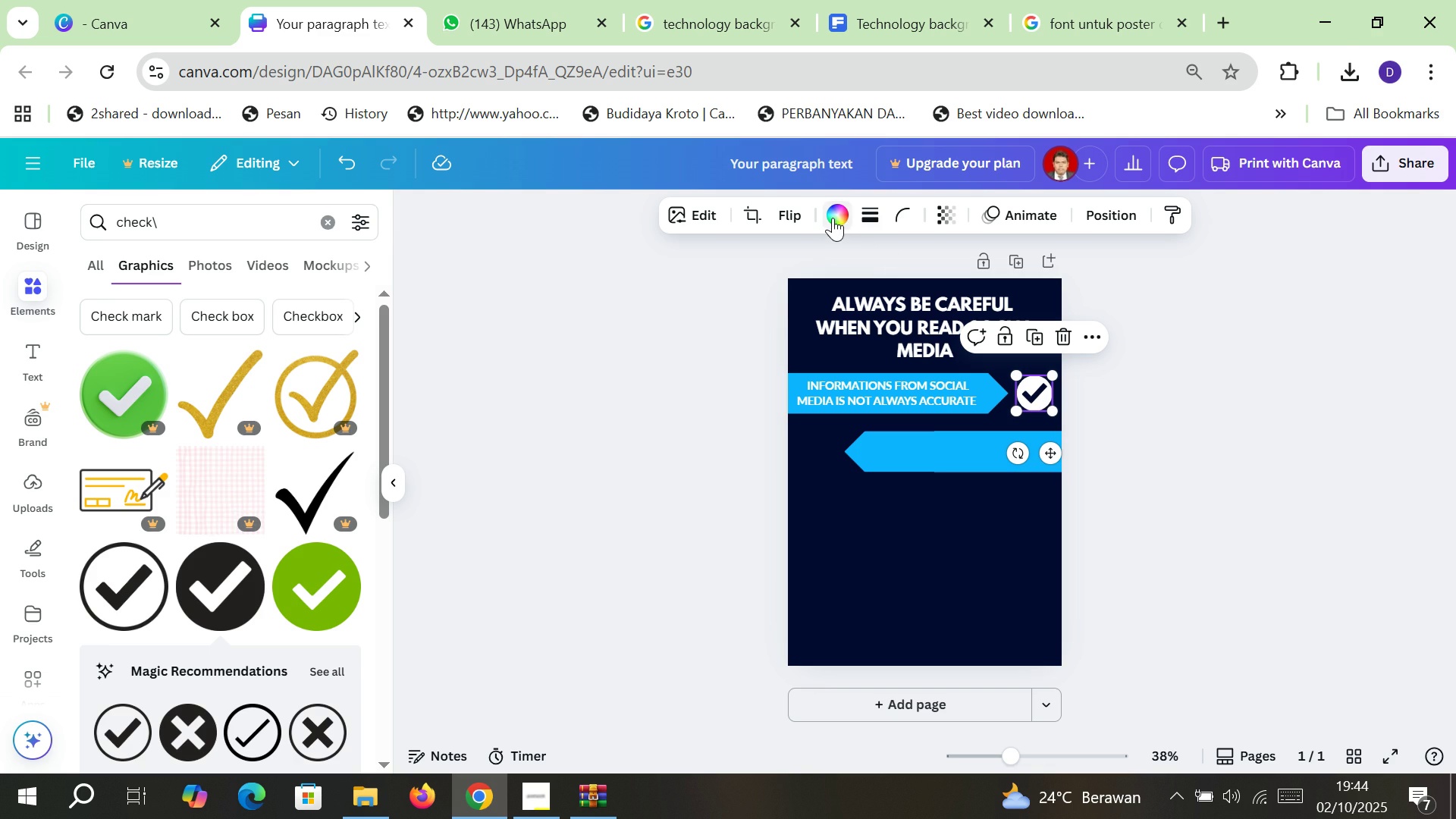 
left_click([832, 218])
 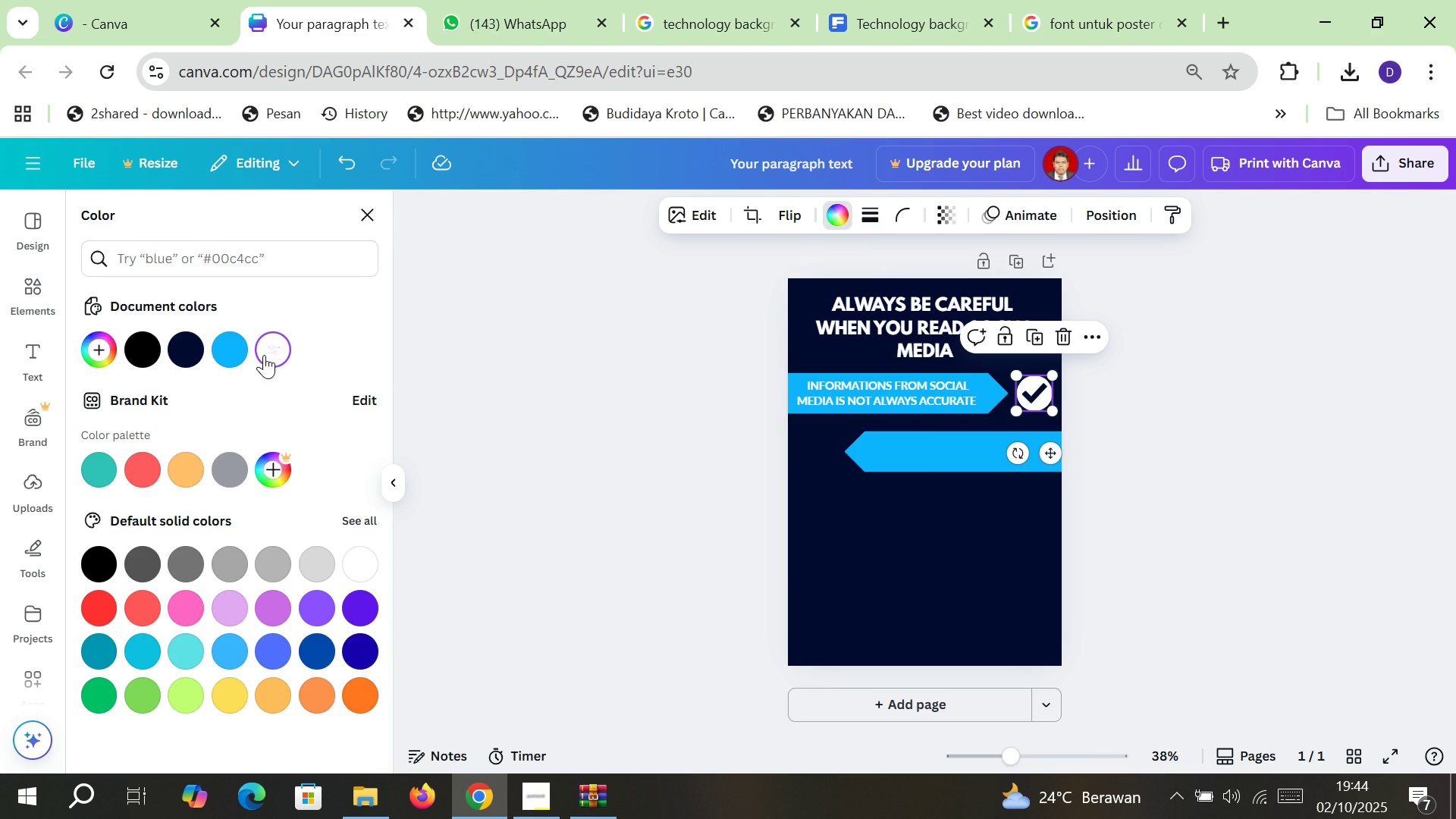 
left_click([270, 353])
 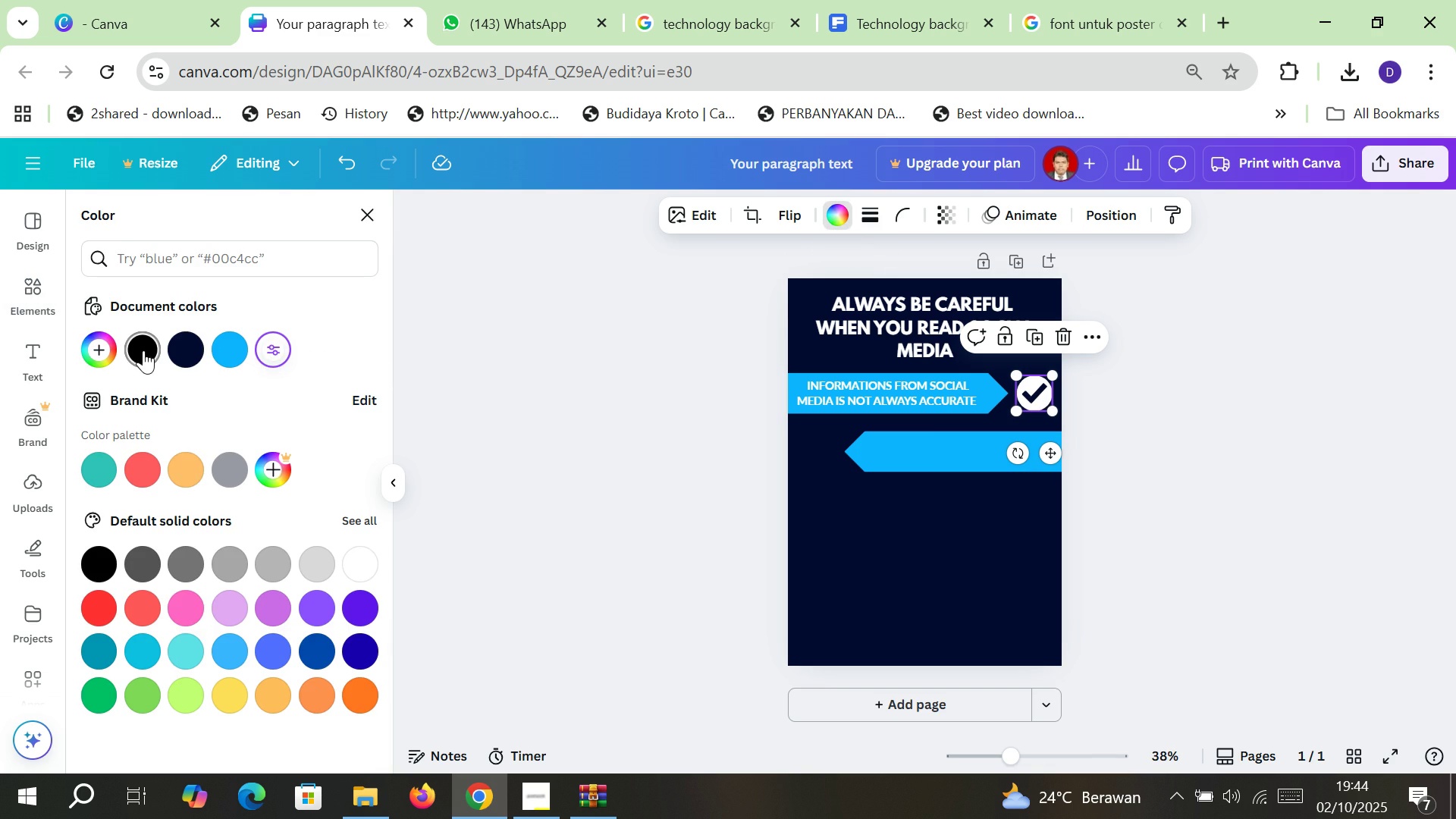 
left_click([143, 350])
 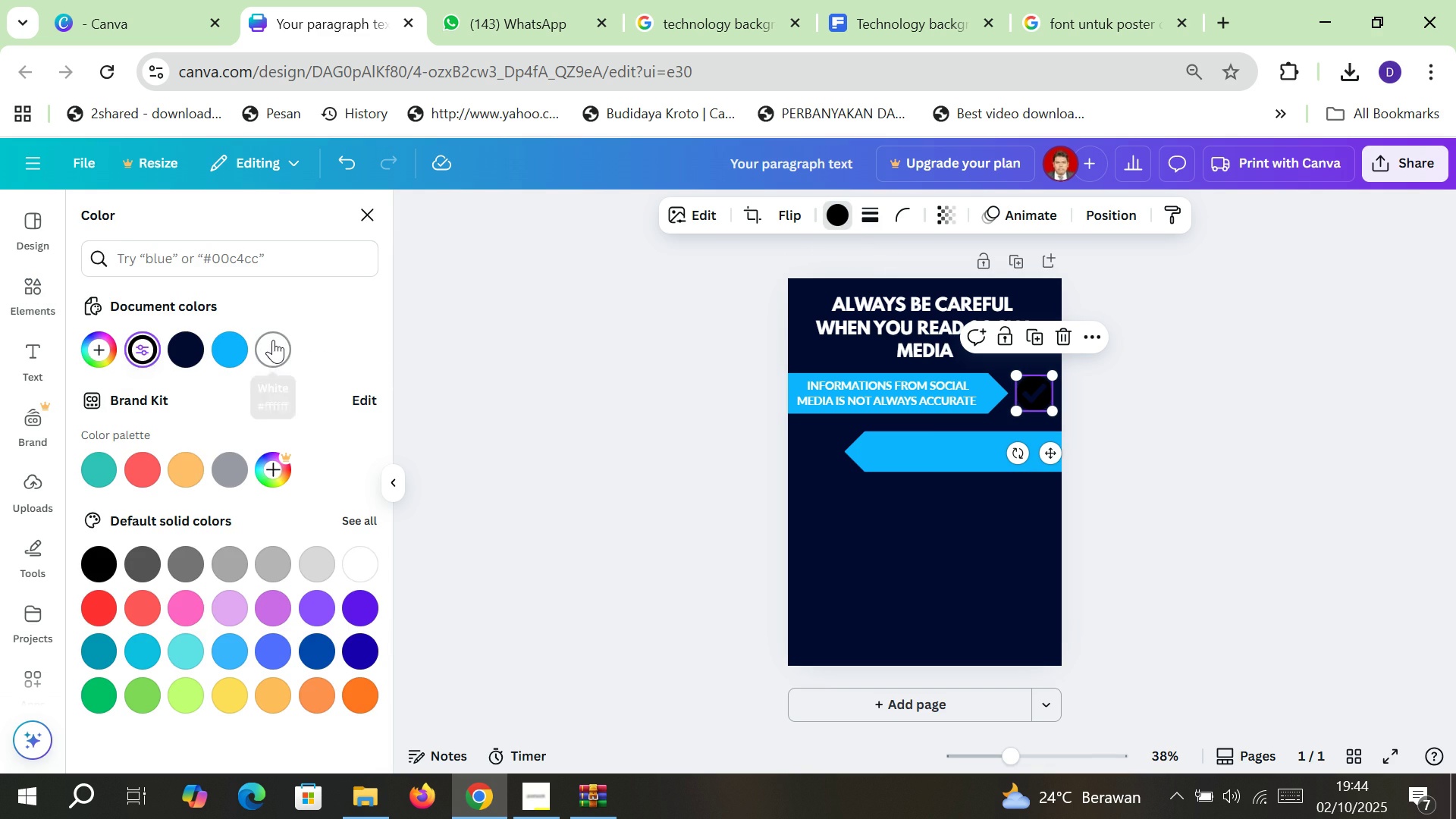 
left_click([273, 340])
 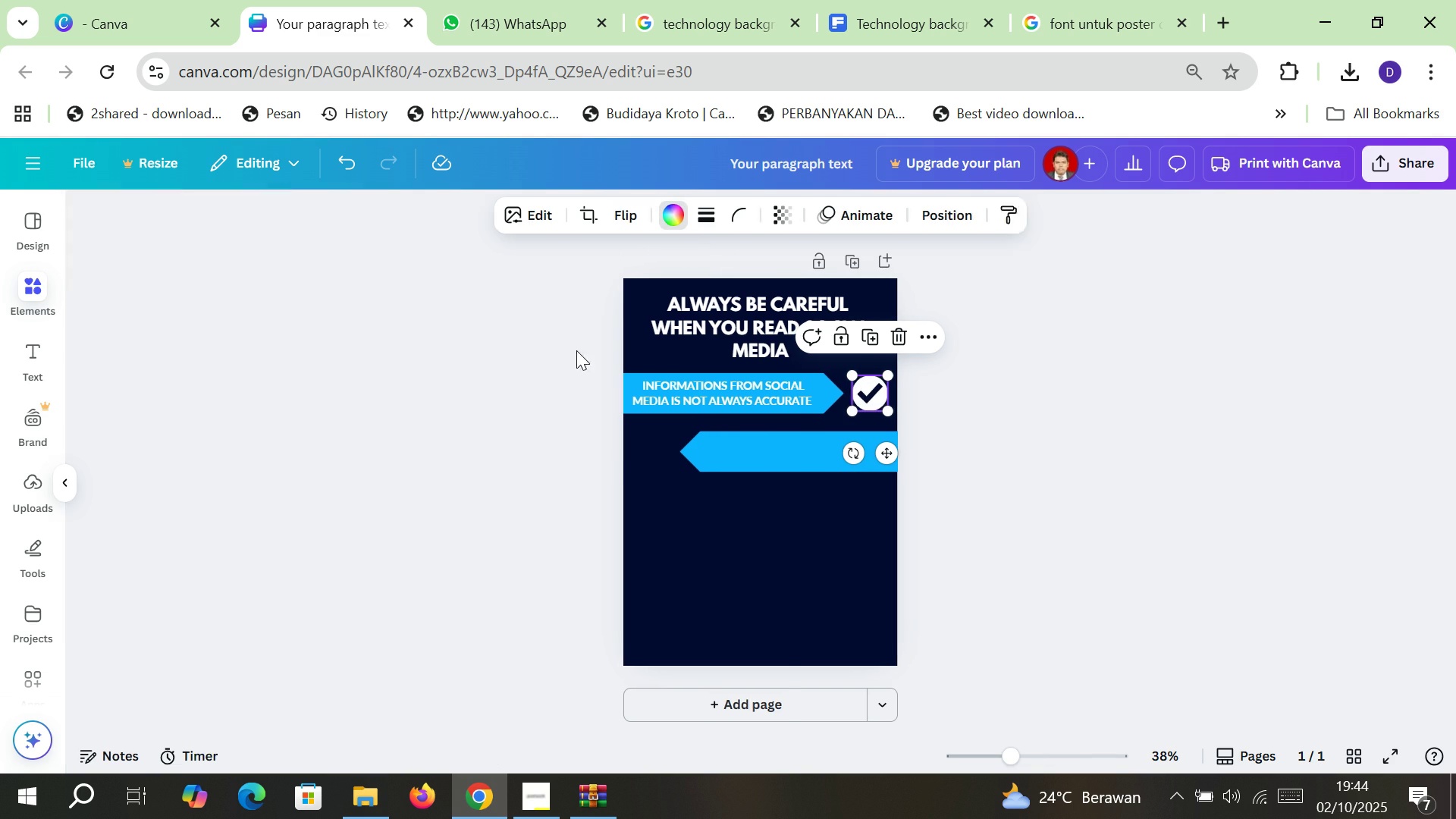 
left_click([576, 350])
 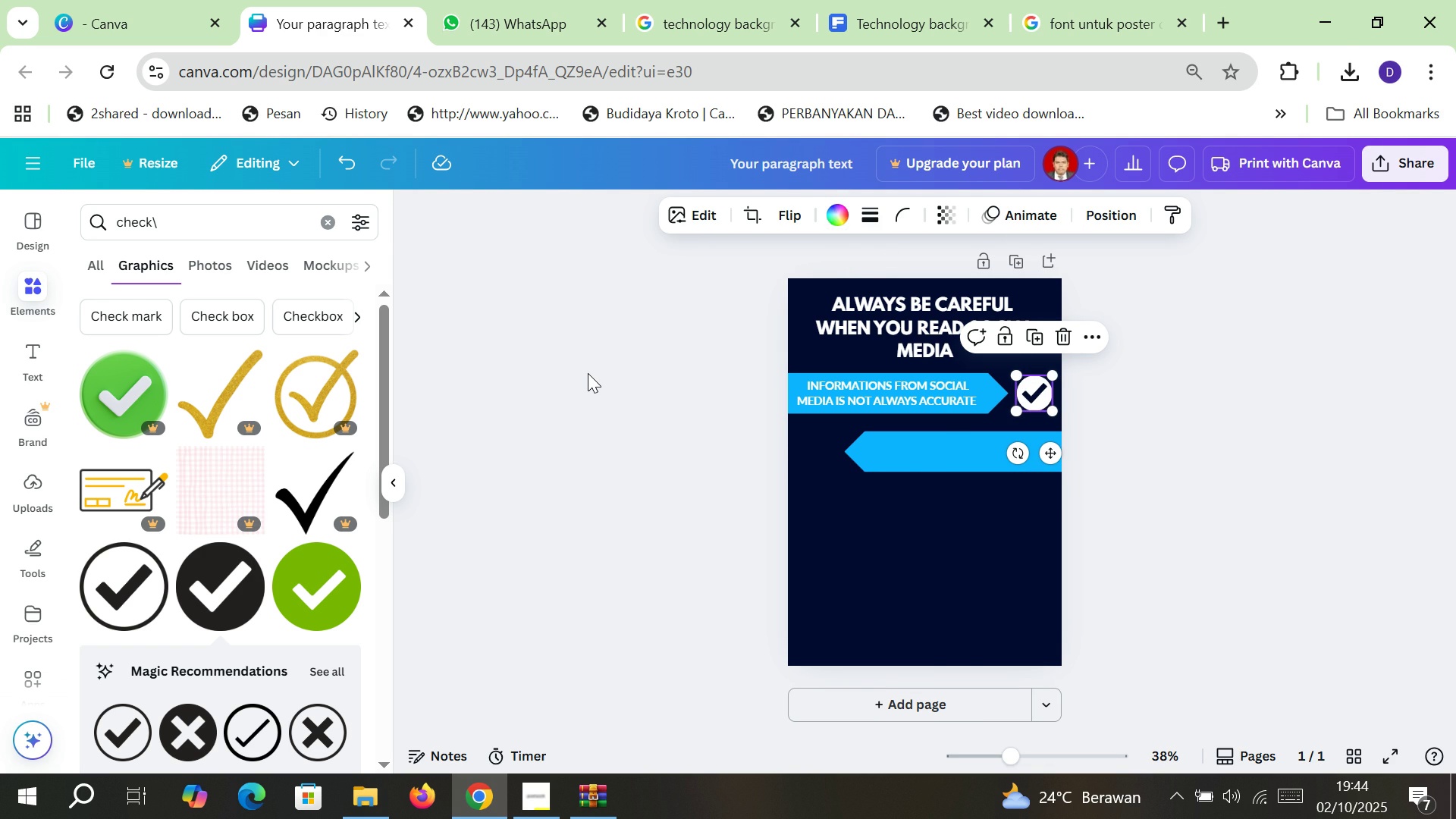 
left_click([588, 373])
 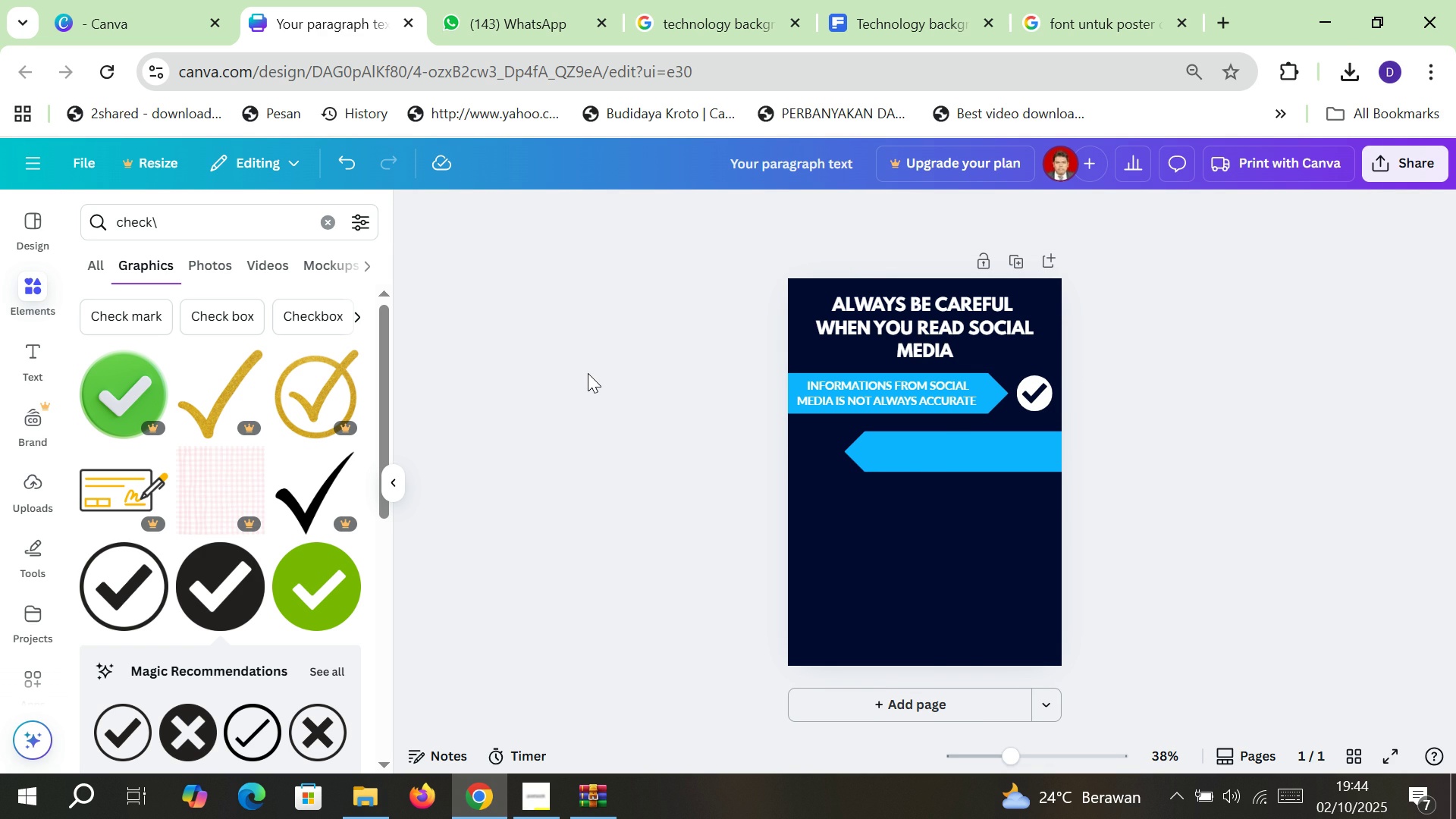 
wait(8.34)
 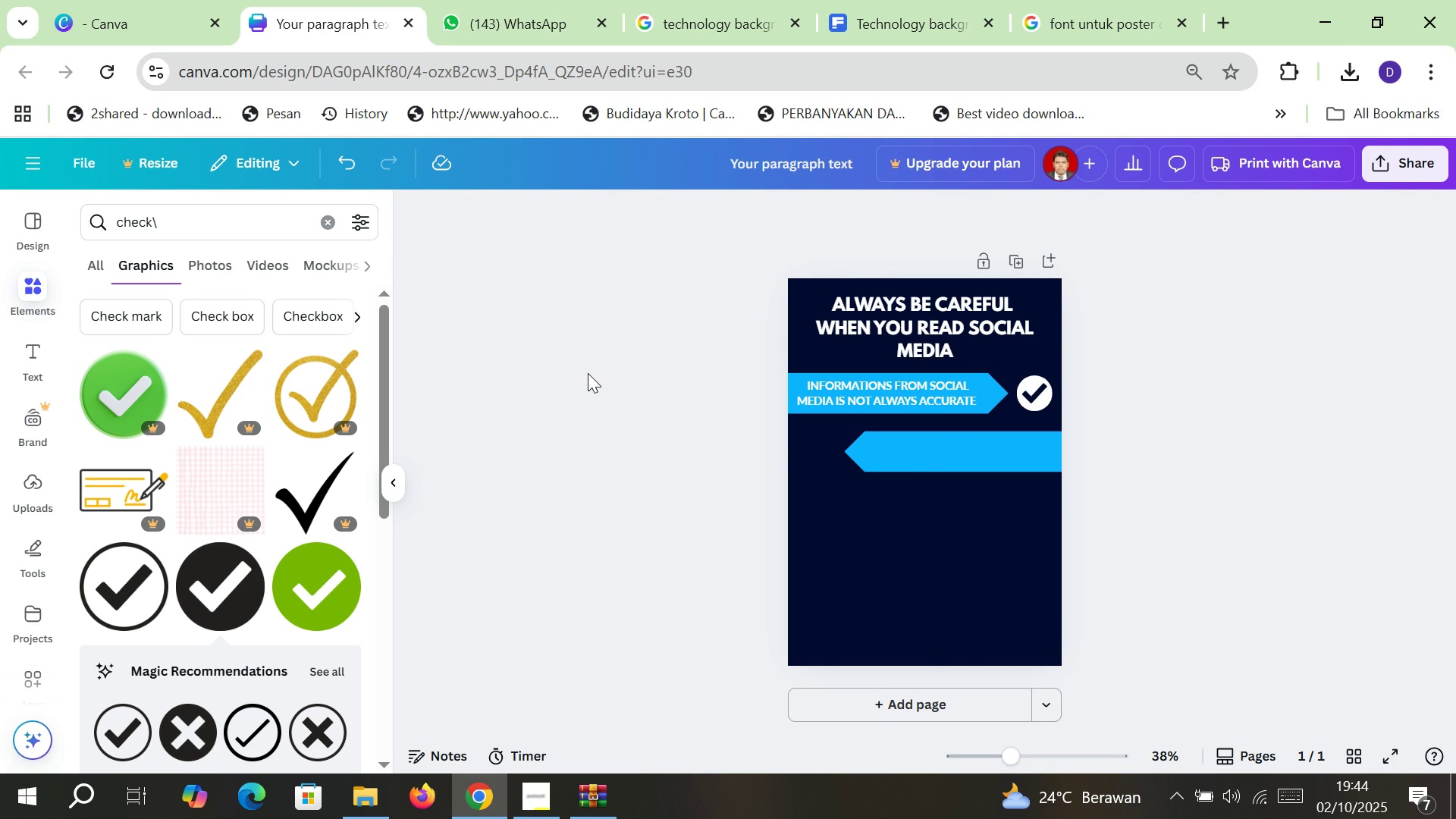 
double_click([913, 383])
 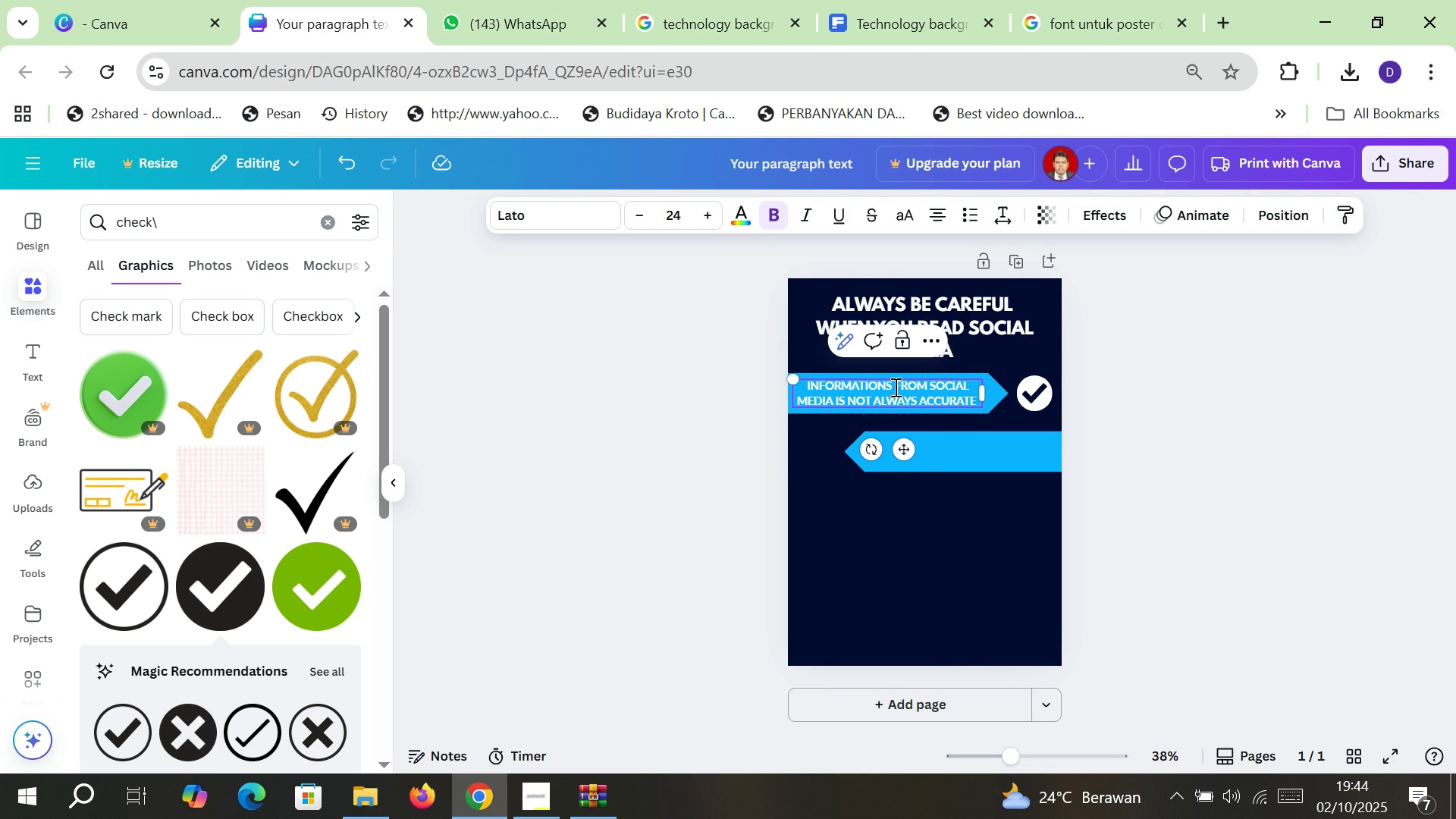 
left_click([894, 387])